 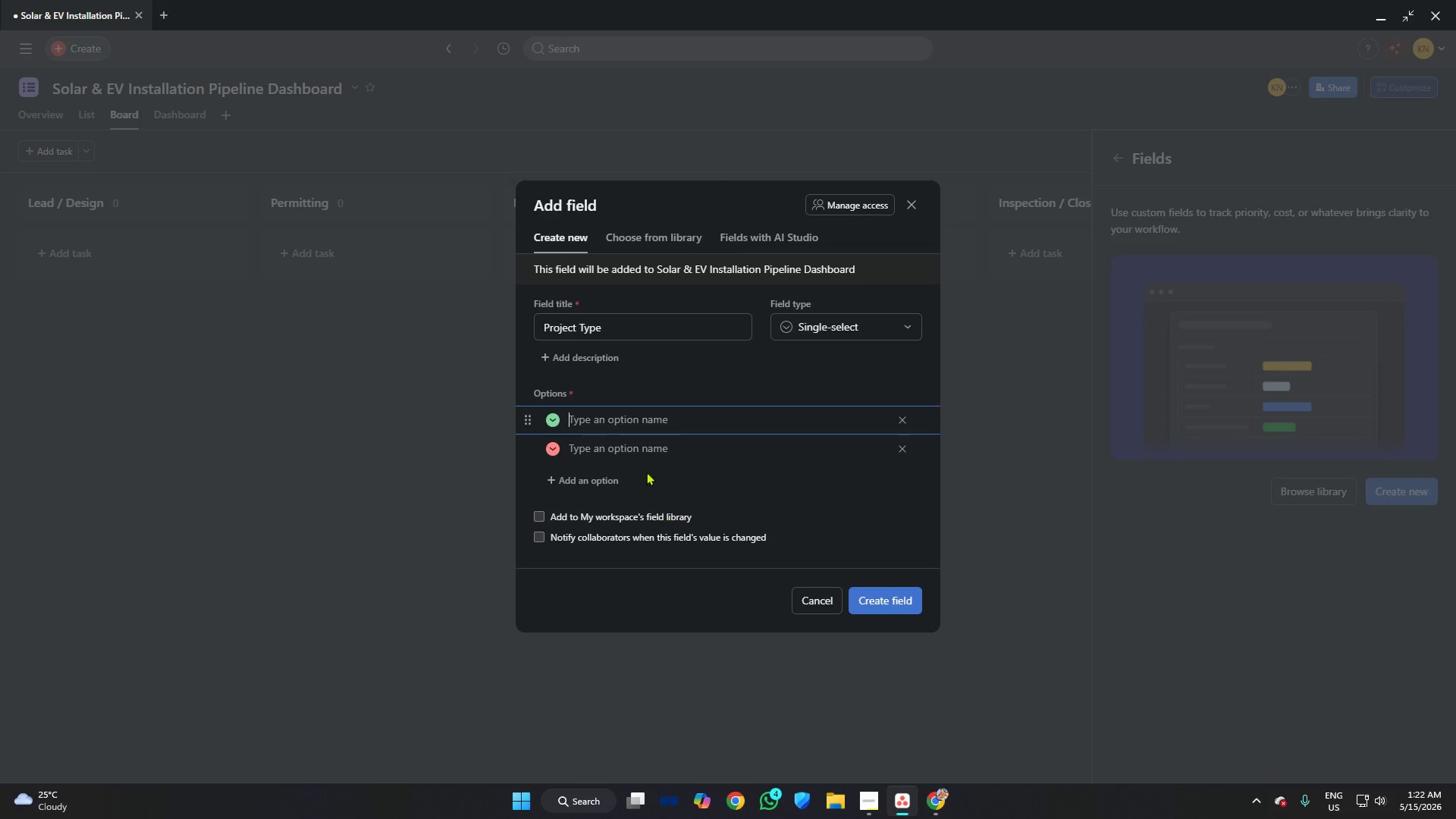 
type(Residential Solar)
 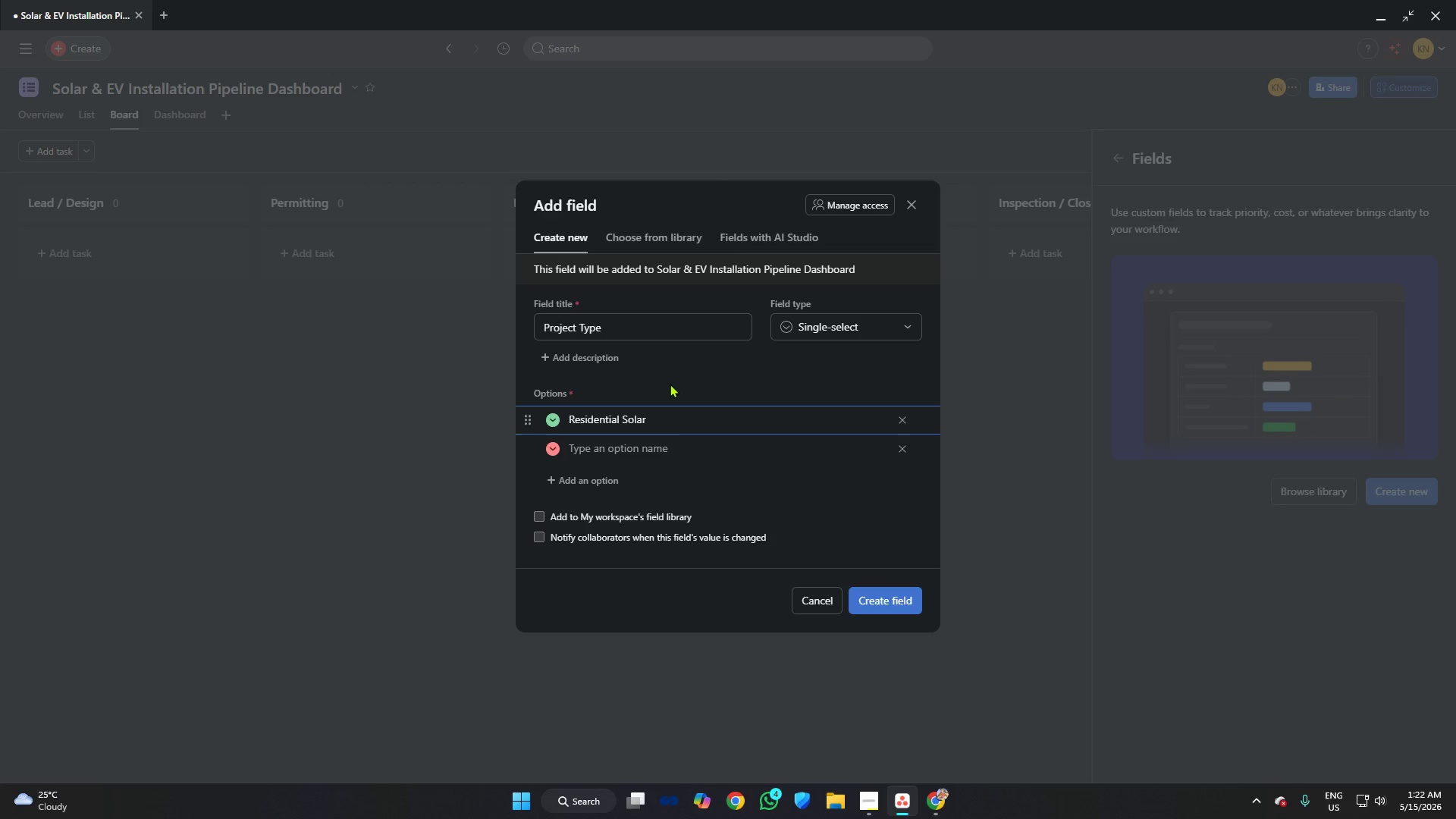 
left_click([874, 802])
 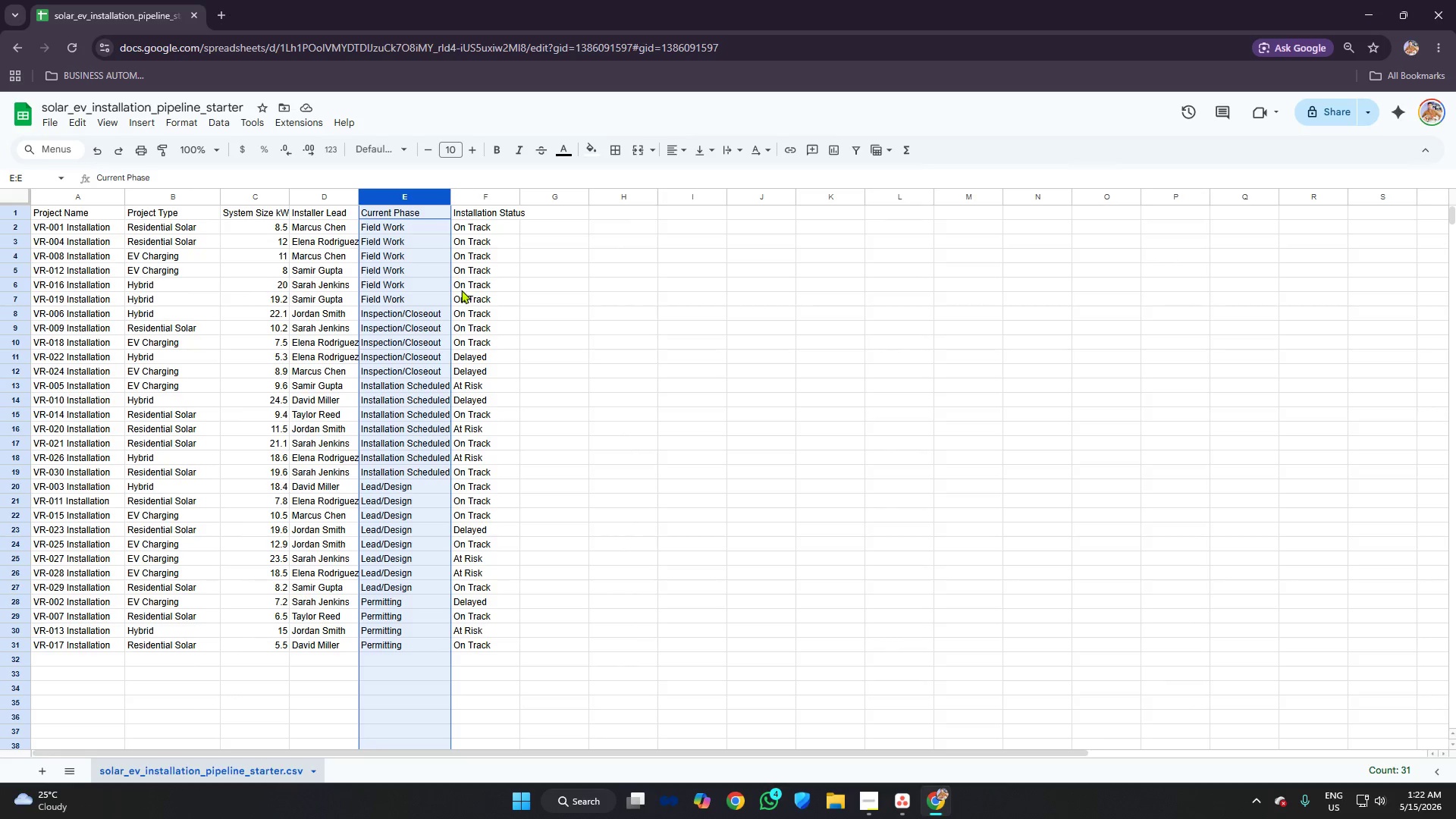 
key(Control+ControlLeft)
 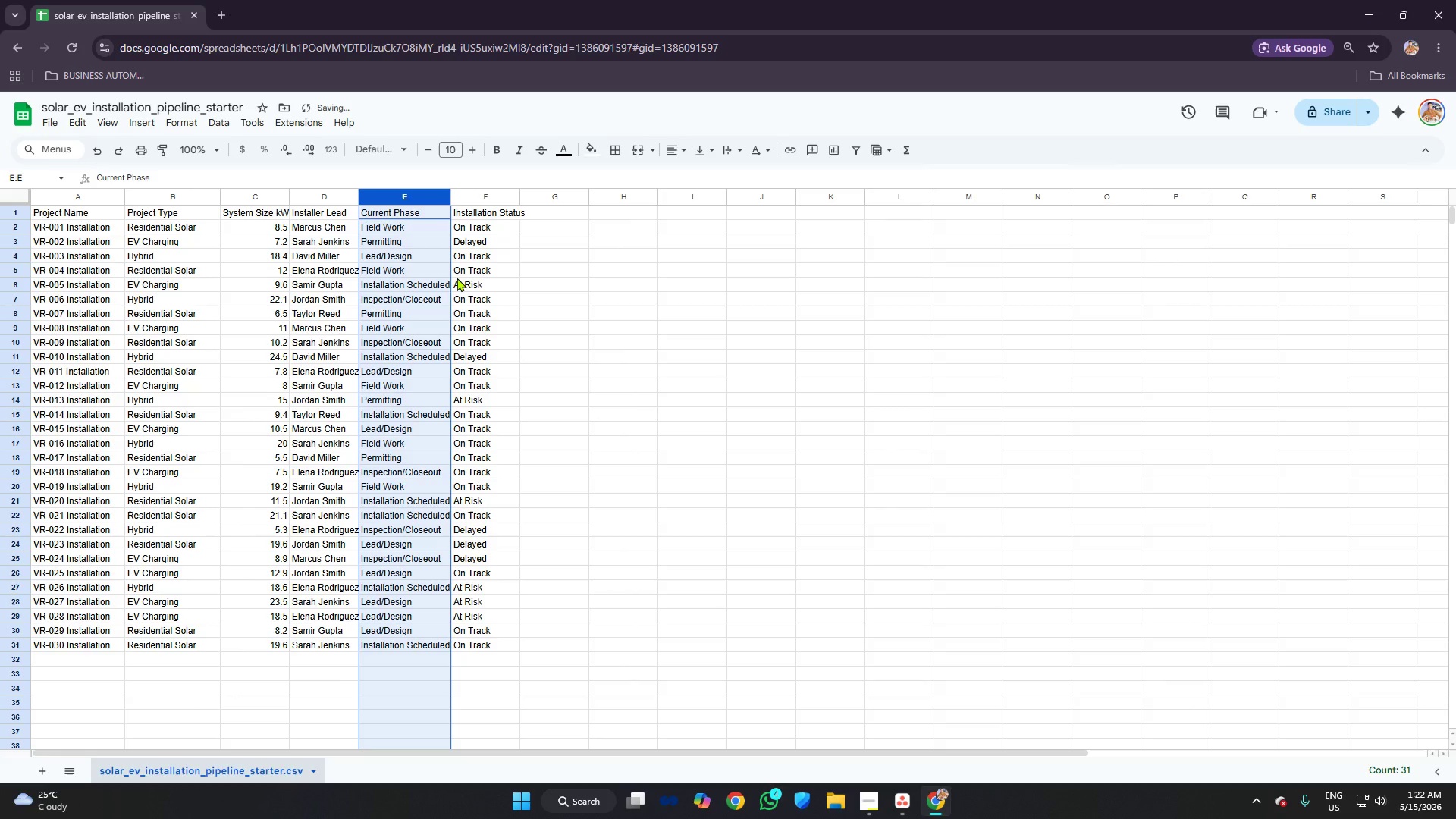 
key(Control+Z)
 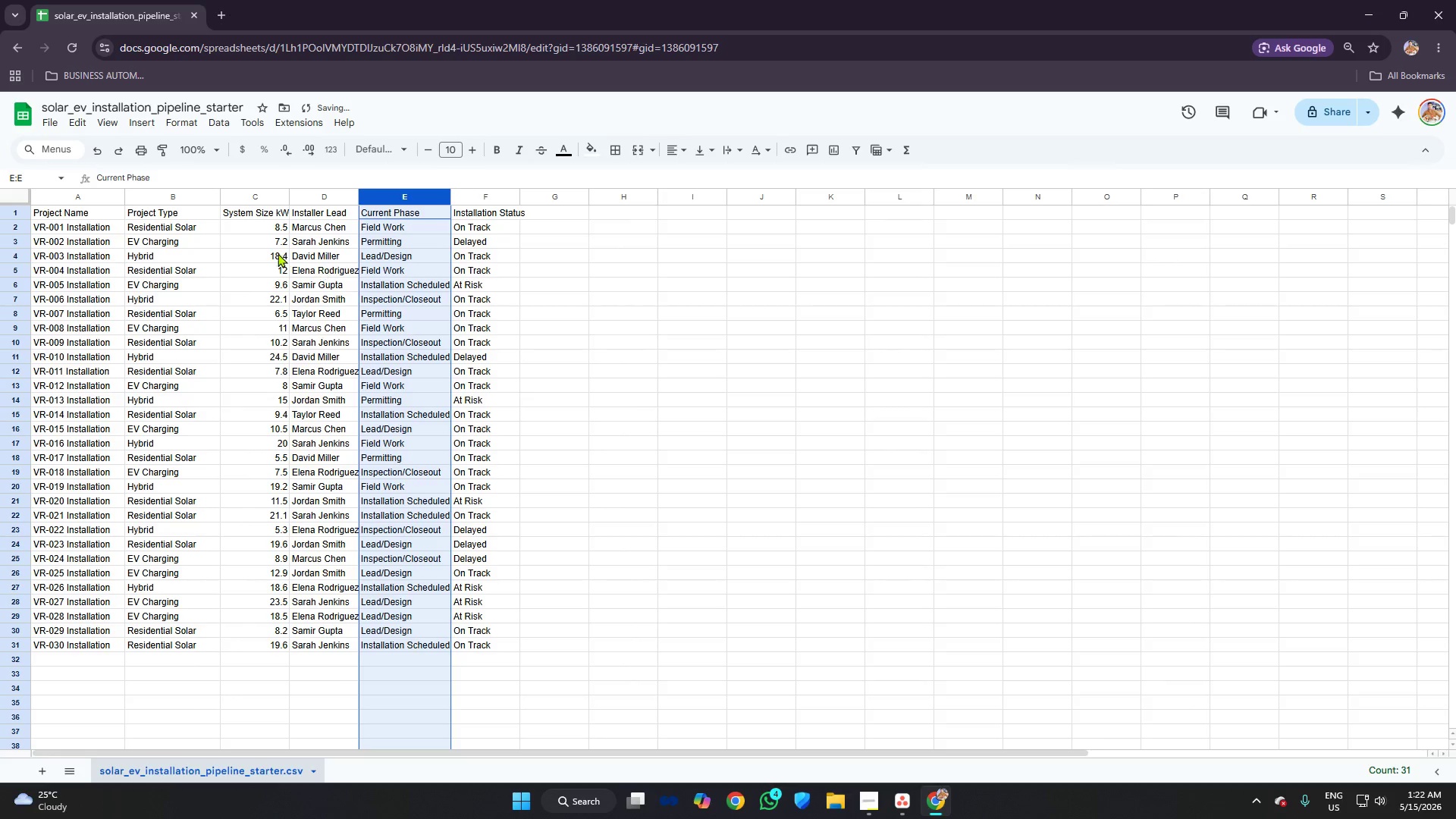 
left_click([246, 244])
 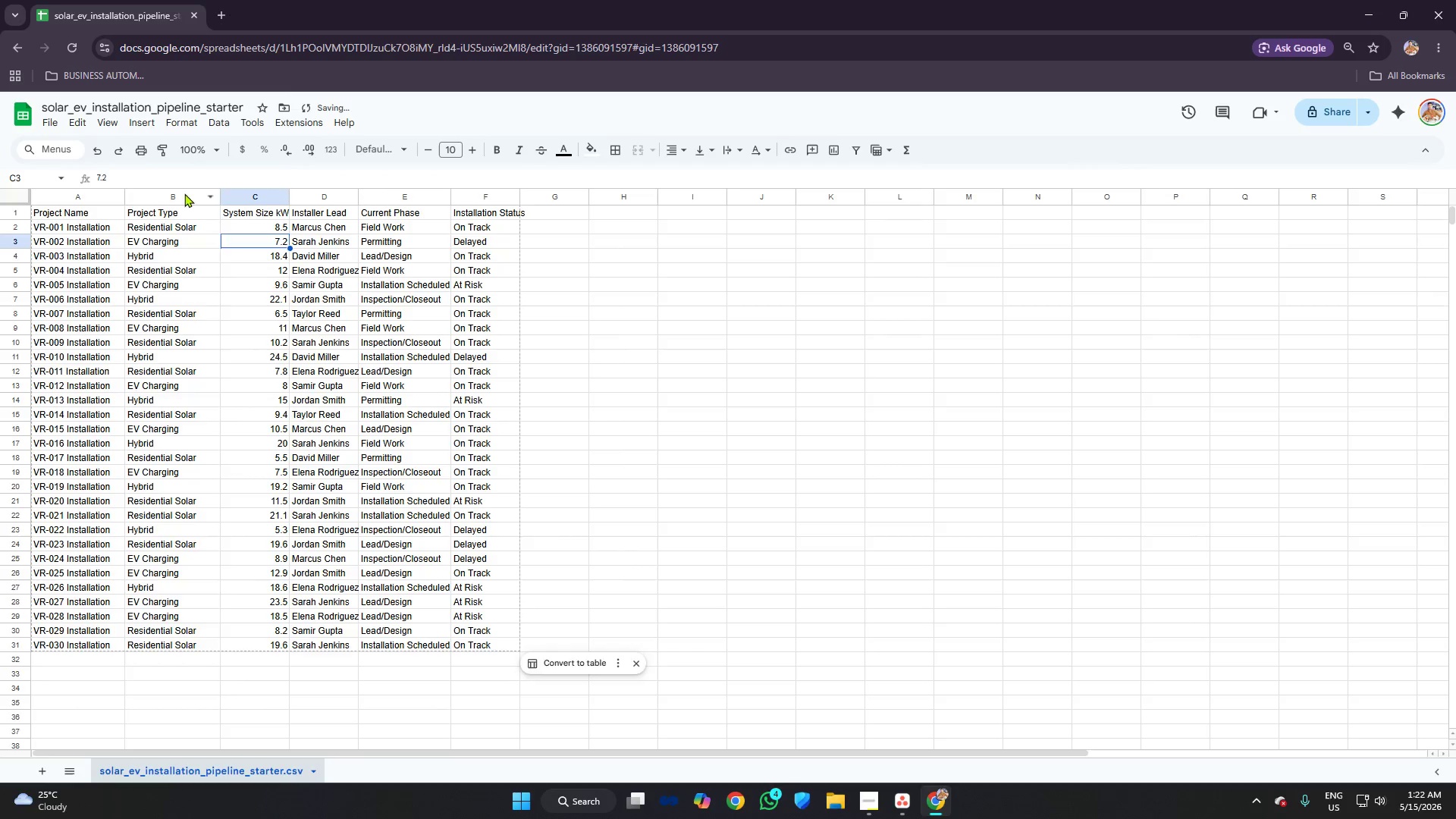 
left_click([184, 193])
 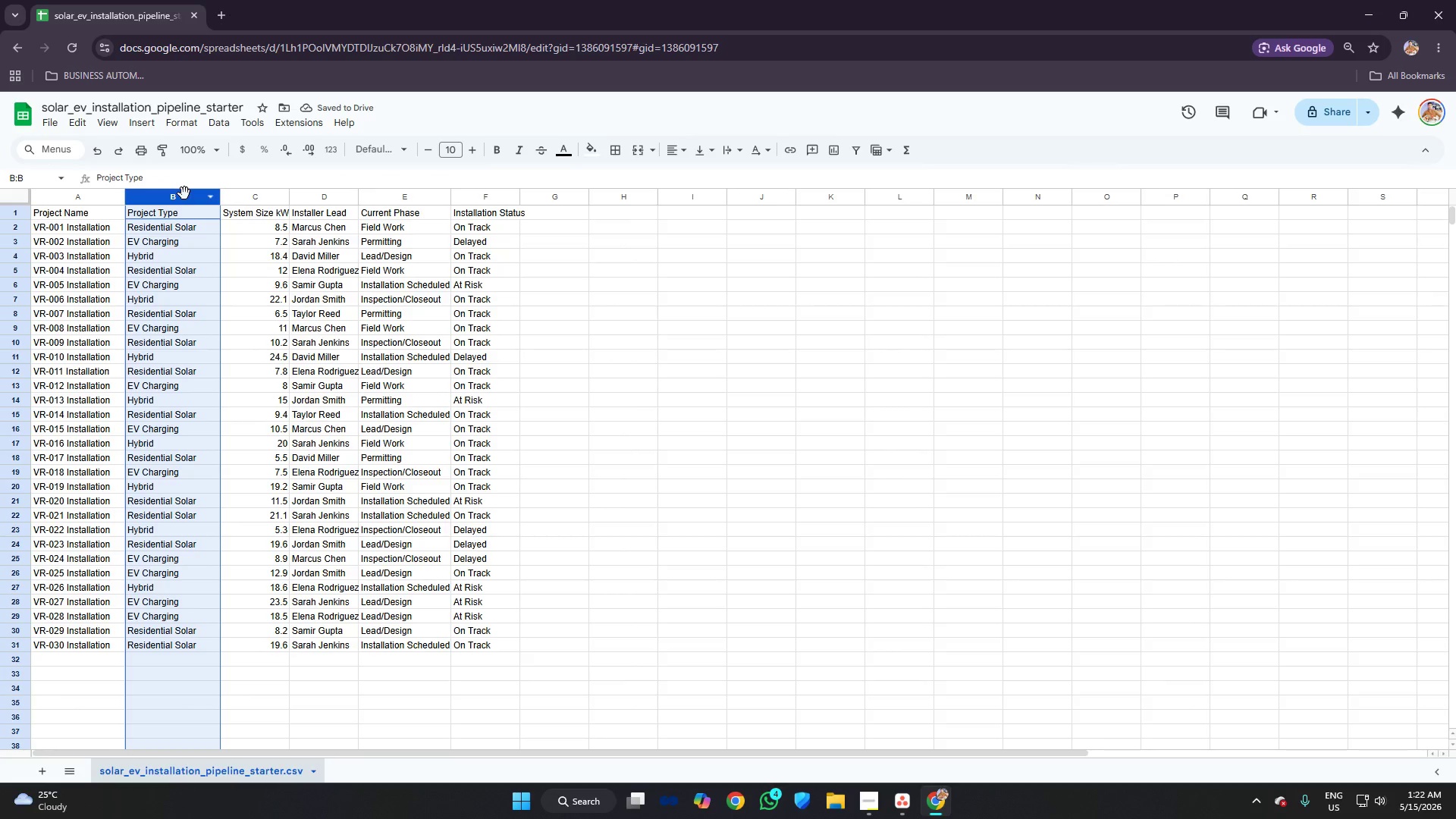 
right_click([184, 193])
 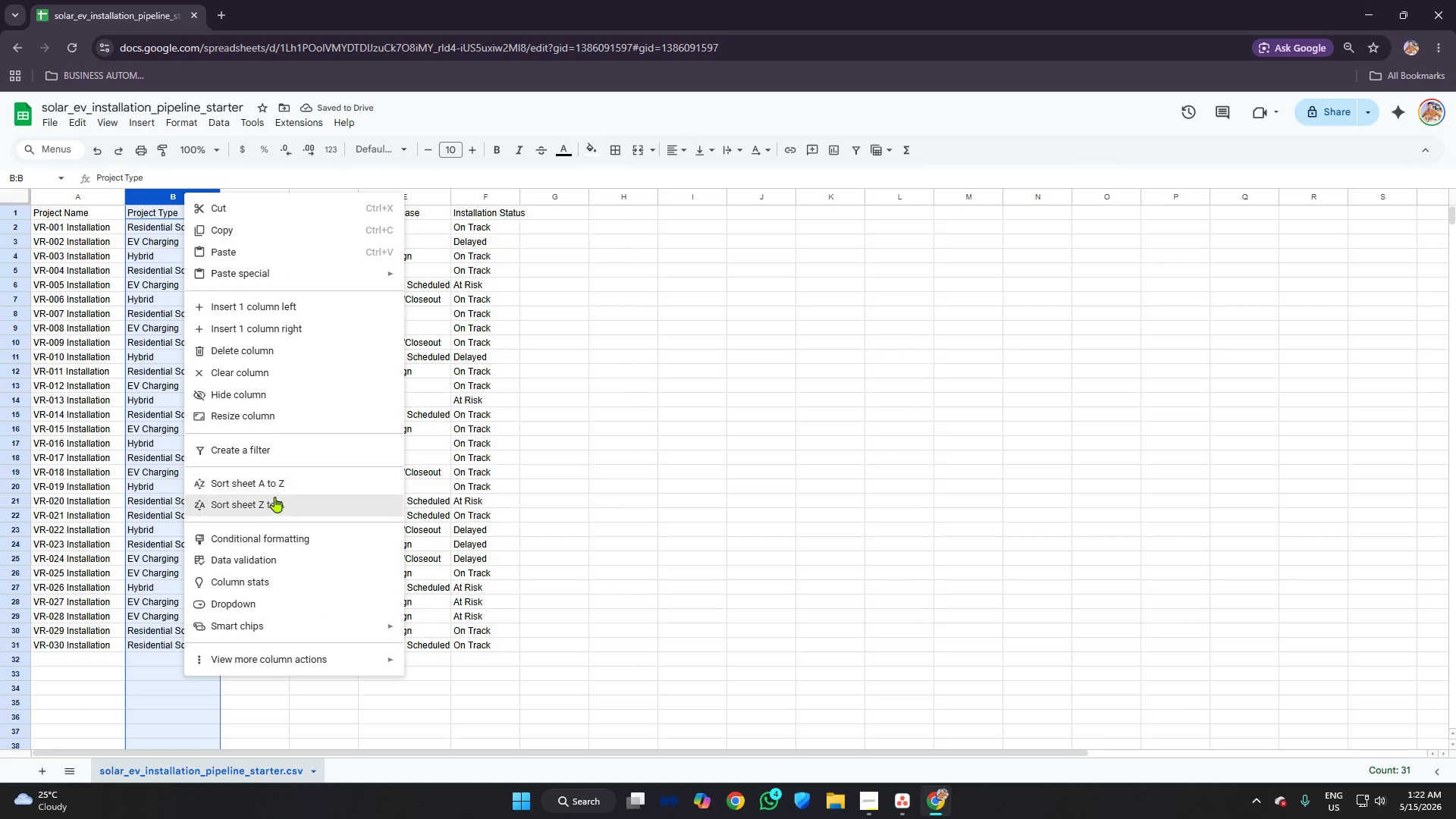 
left_click([271, 481])
 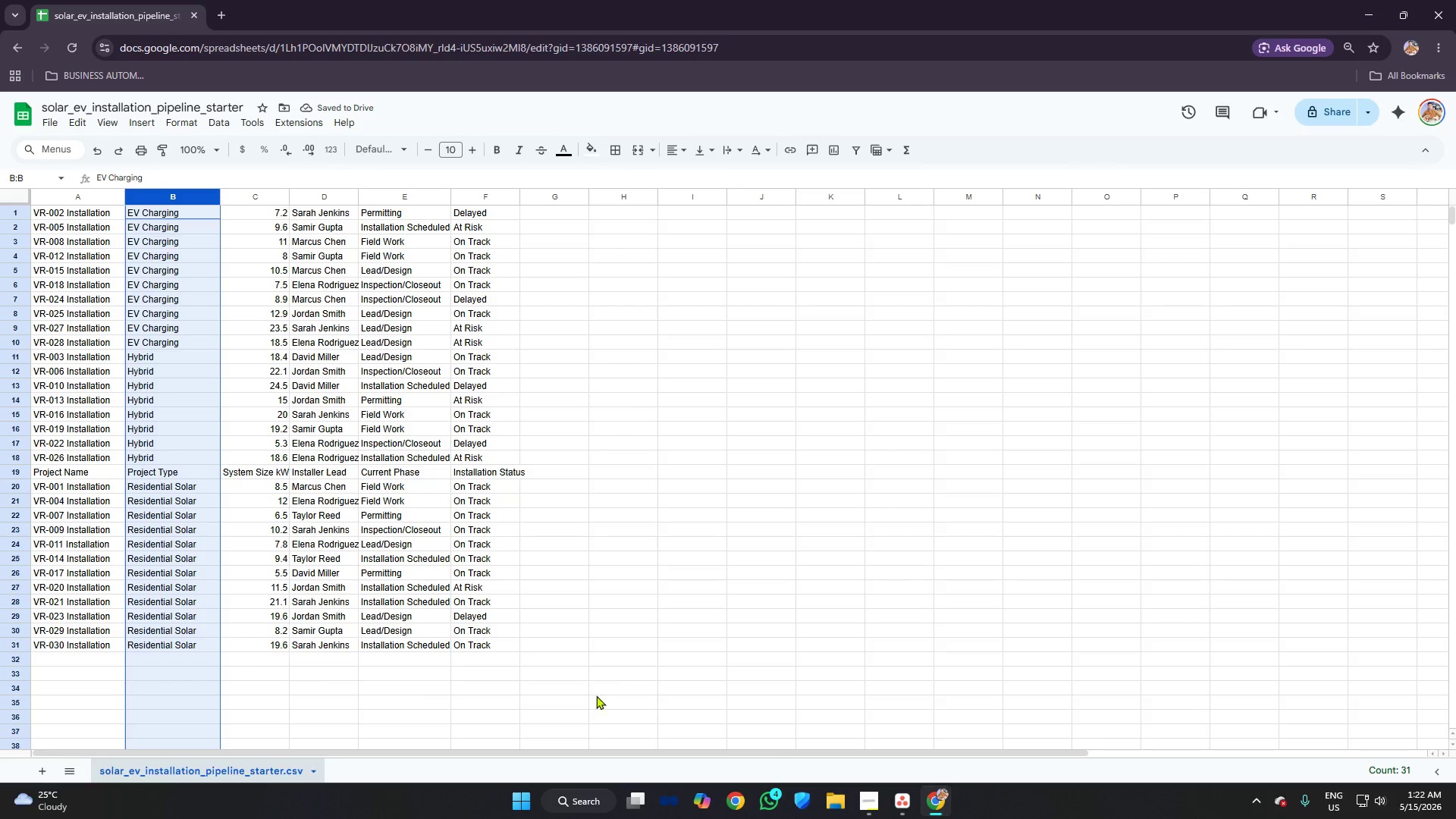 
left_click([871, 804])